 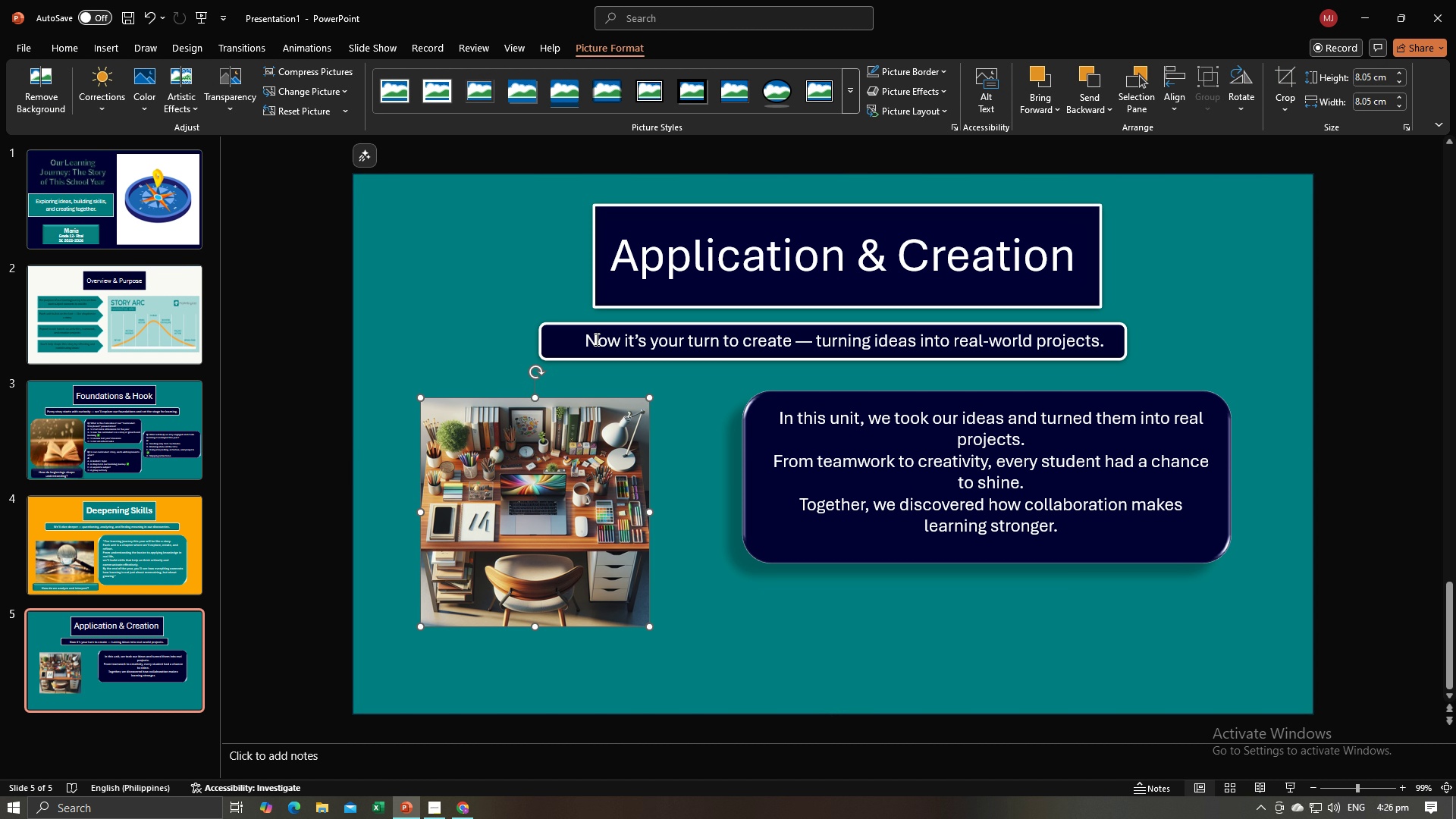 
left_click([899, 103])
 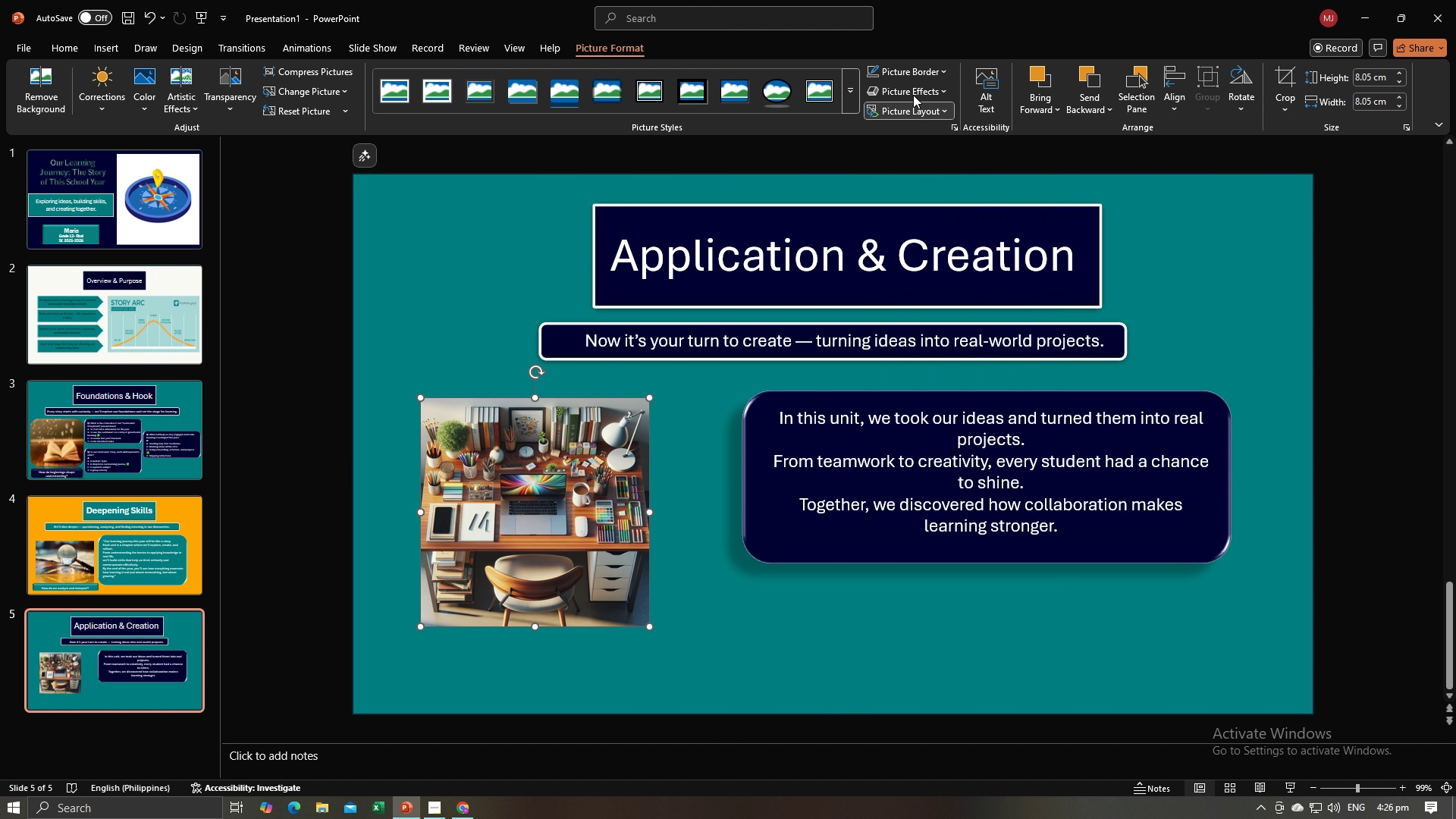 
left_click([913, 95])
 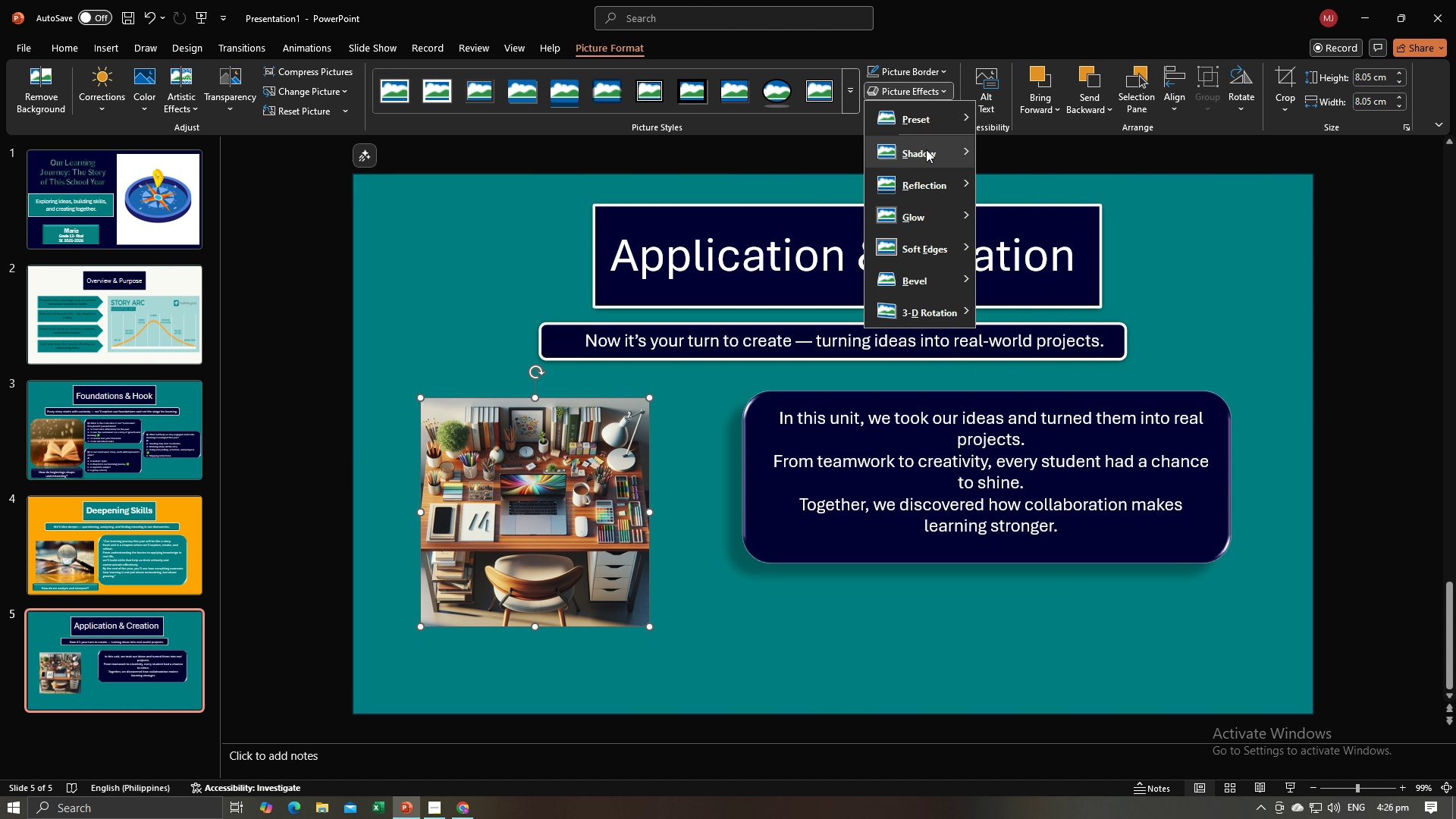 
left_click([926, 149])
 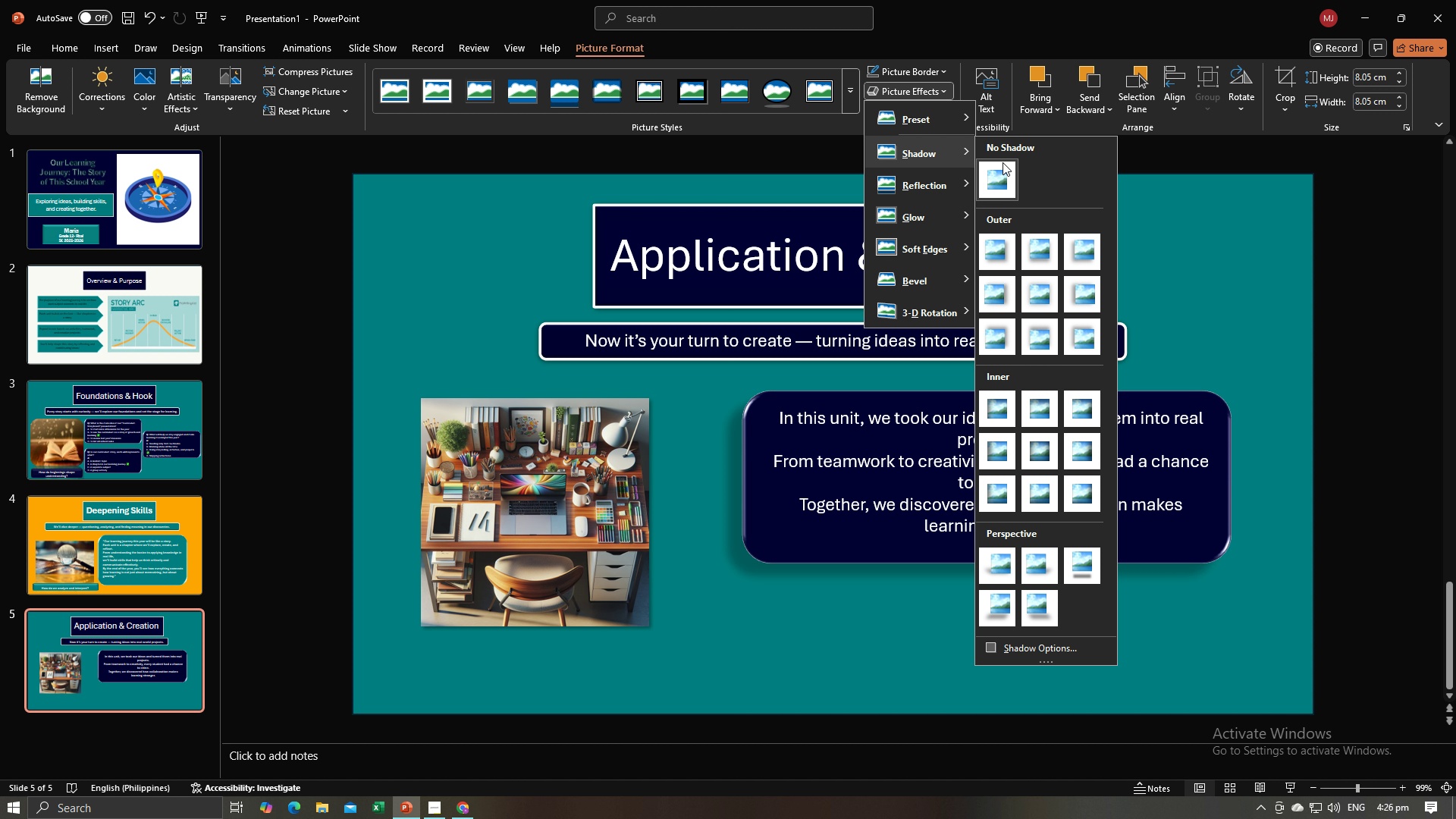 
wait(8.04)
 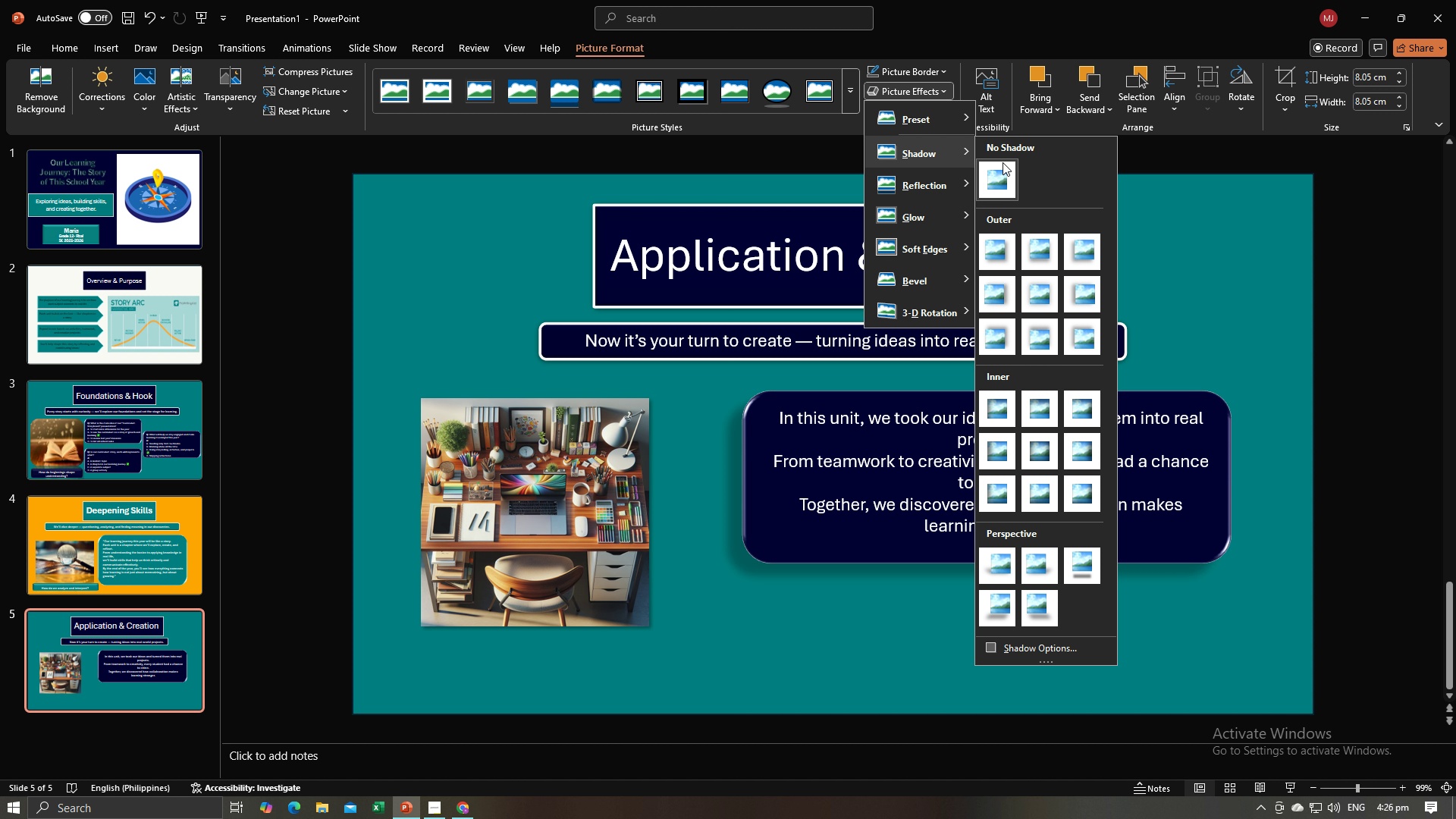 
left_click([915, 180])
 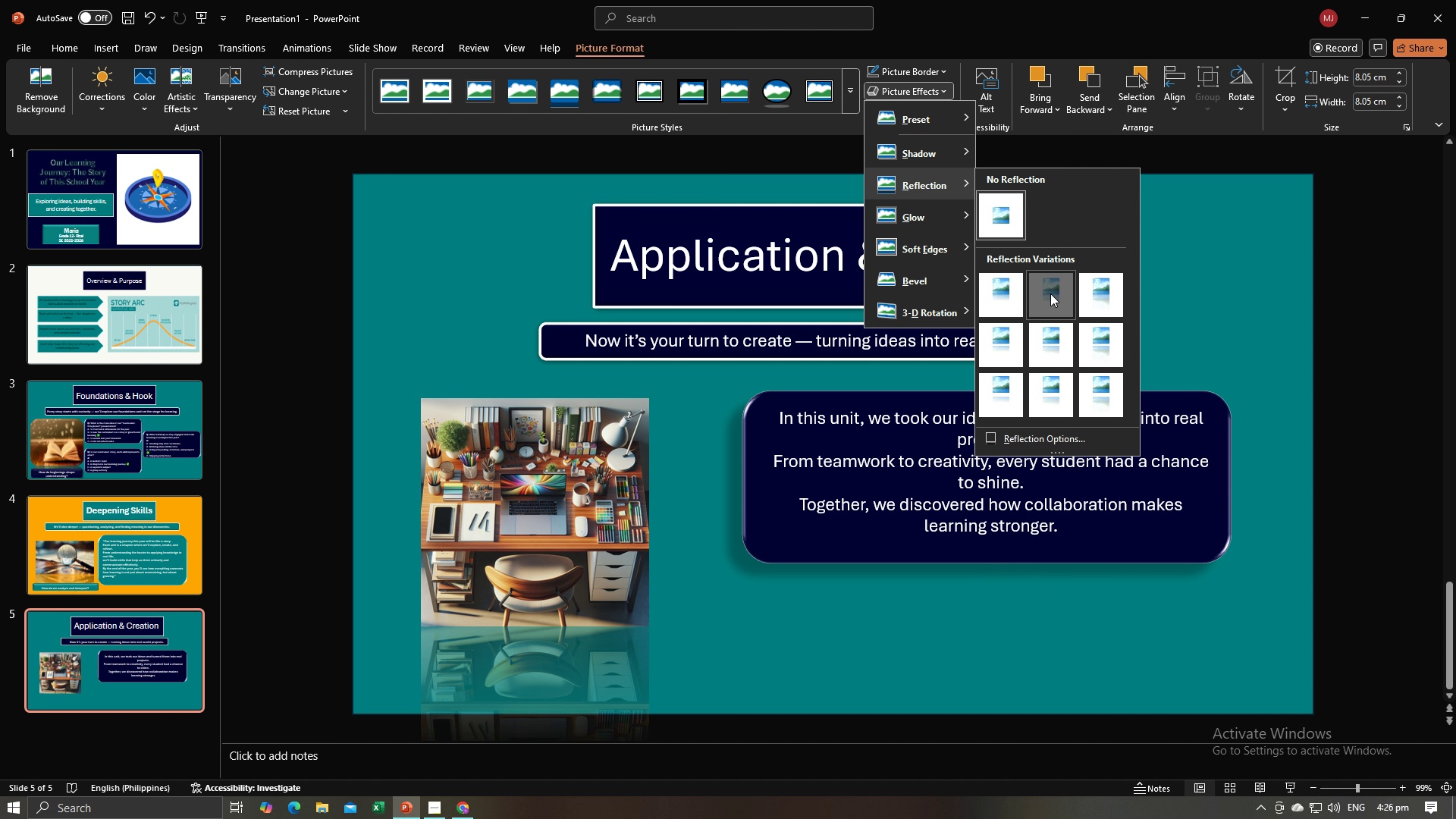 
left_click([1050, 293])
 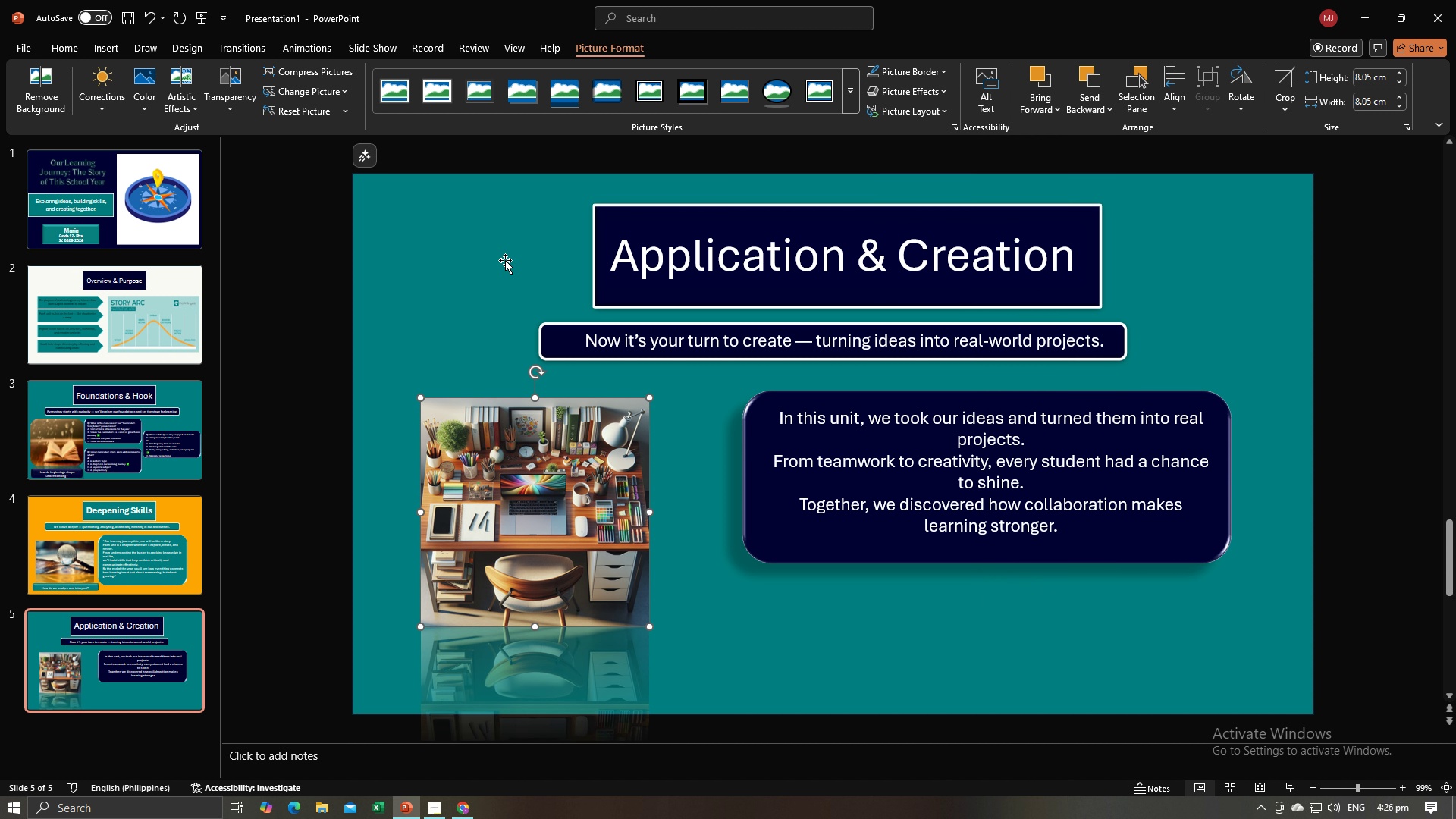 
left_click([505, 260])